 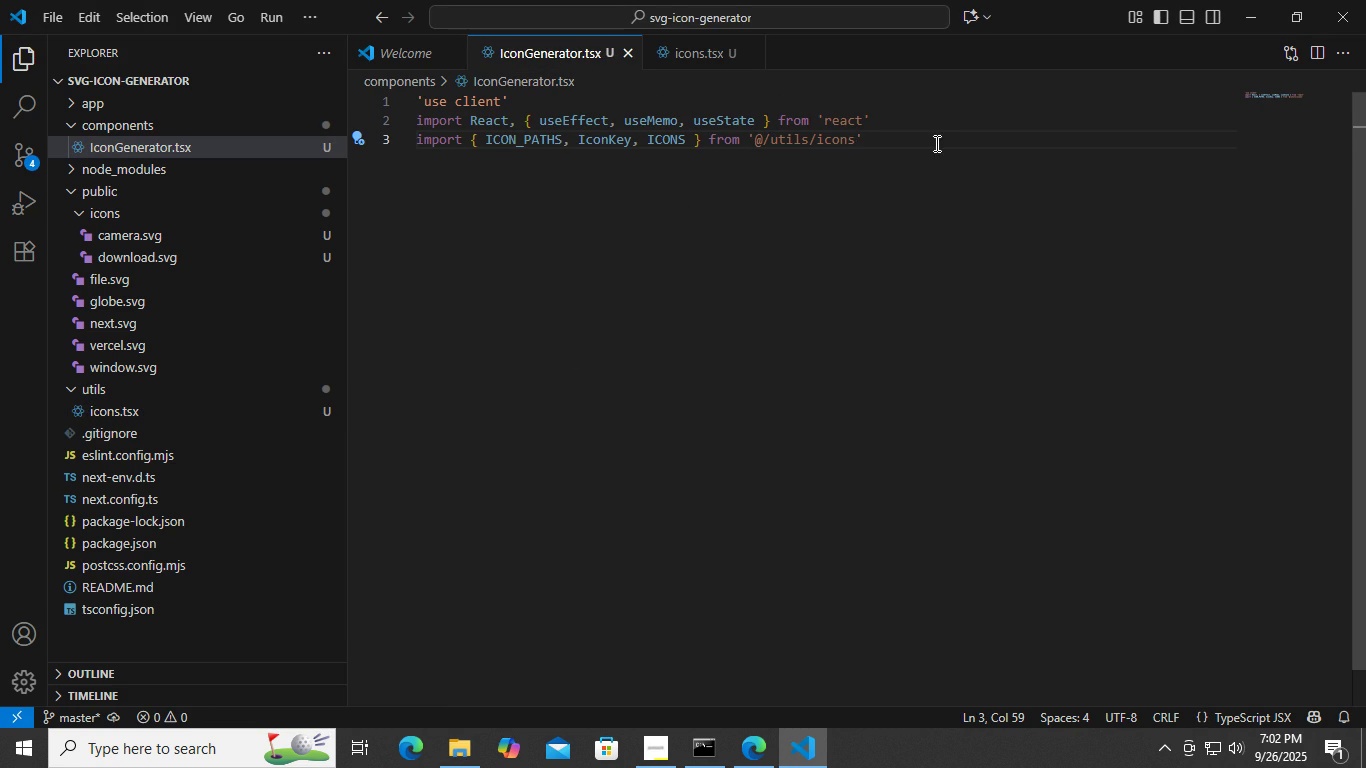 
left_click([932, 134])
 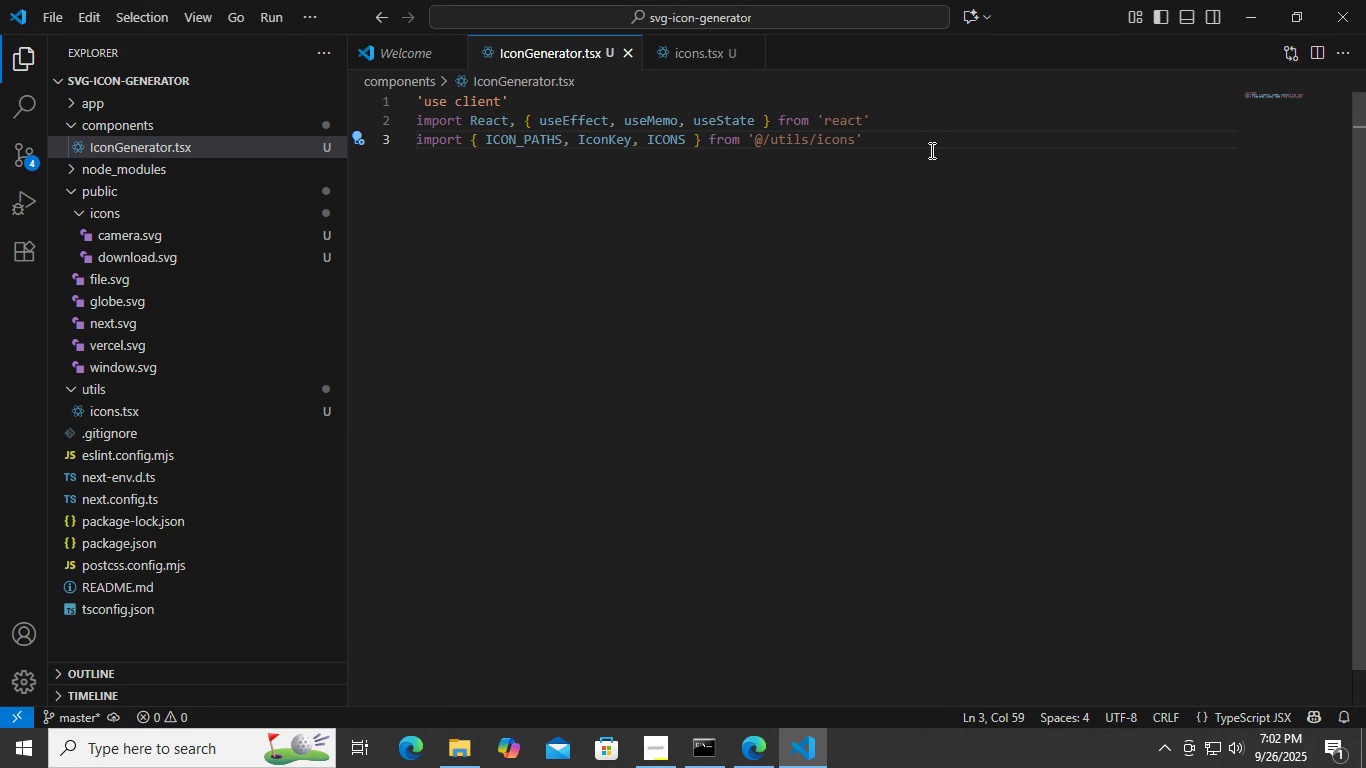 
key(Enter)
 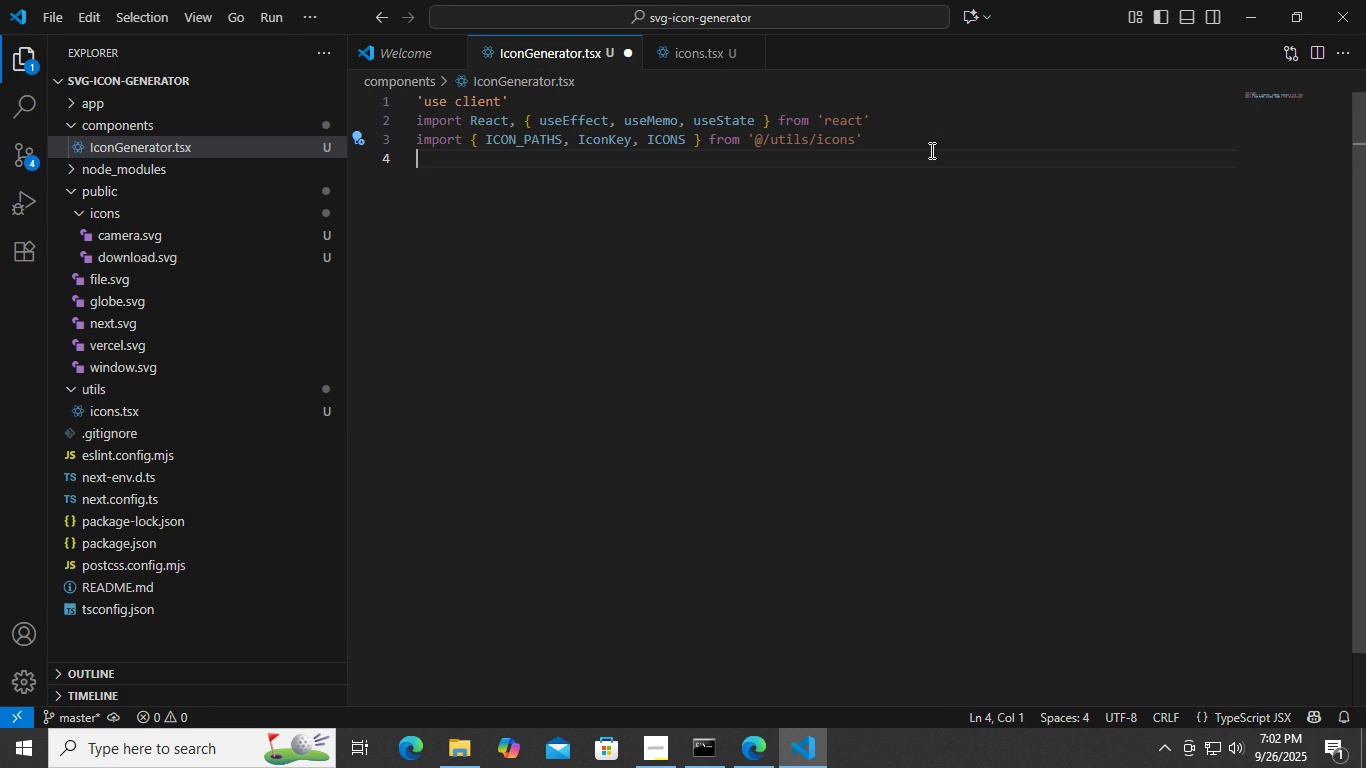 
key(Enter)
 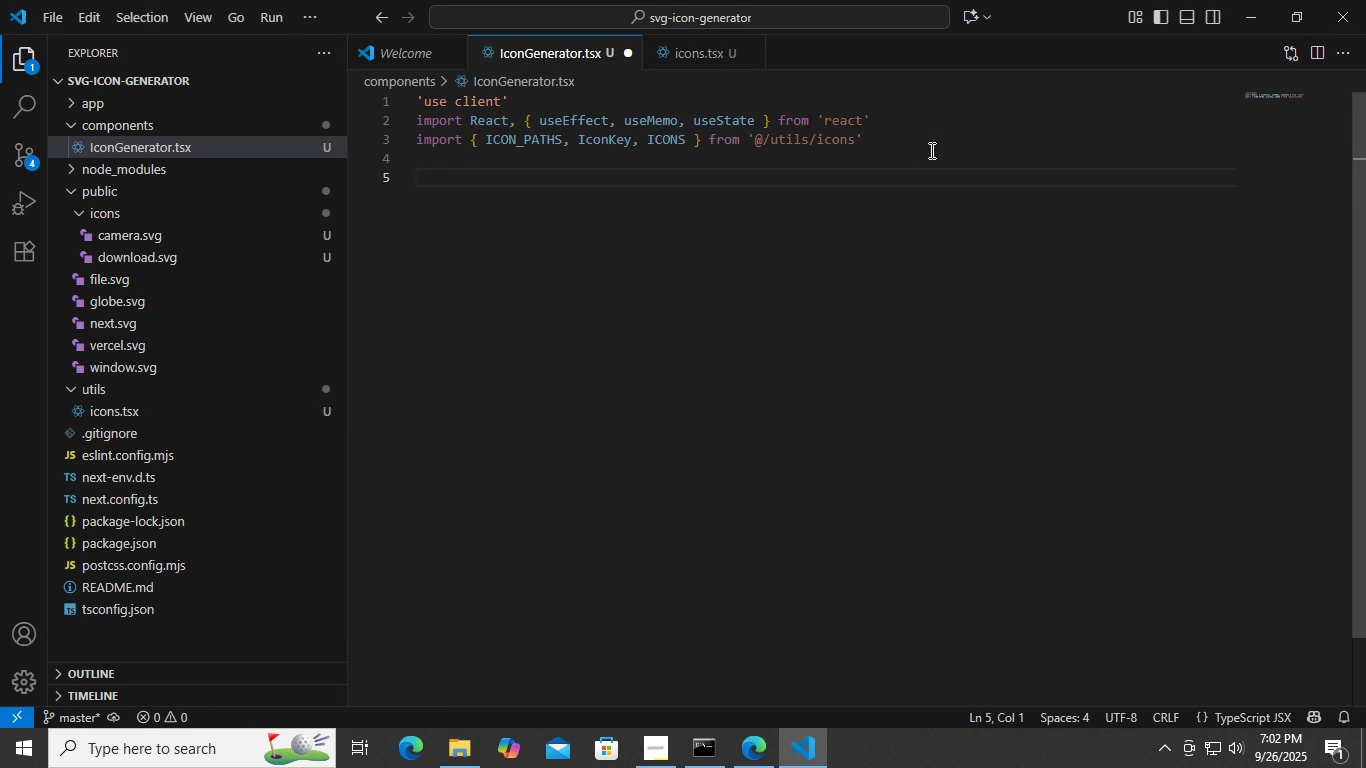 
type(const sizes = [32, 48, 64, 128, 256)